 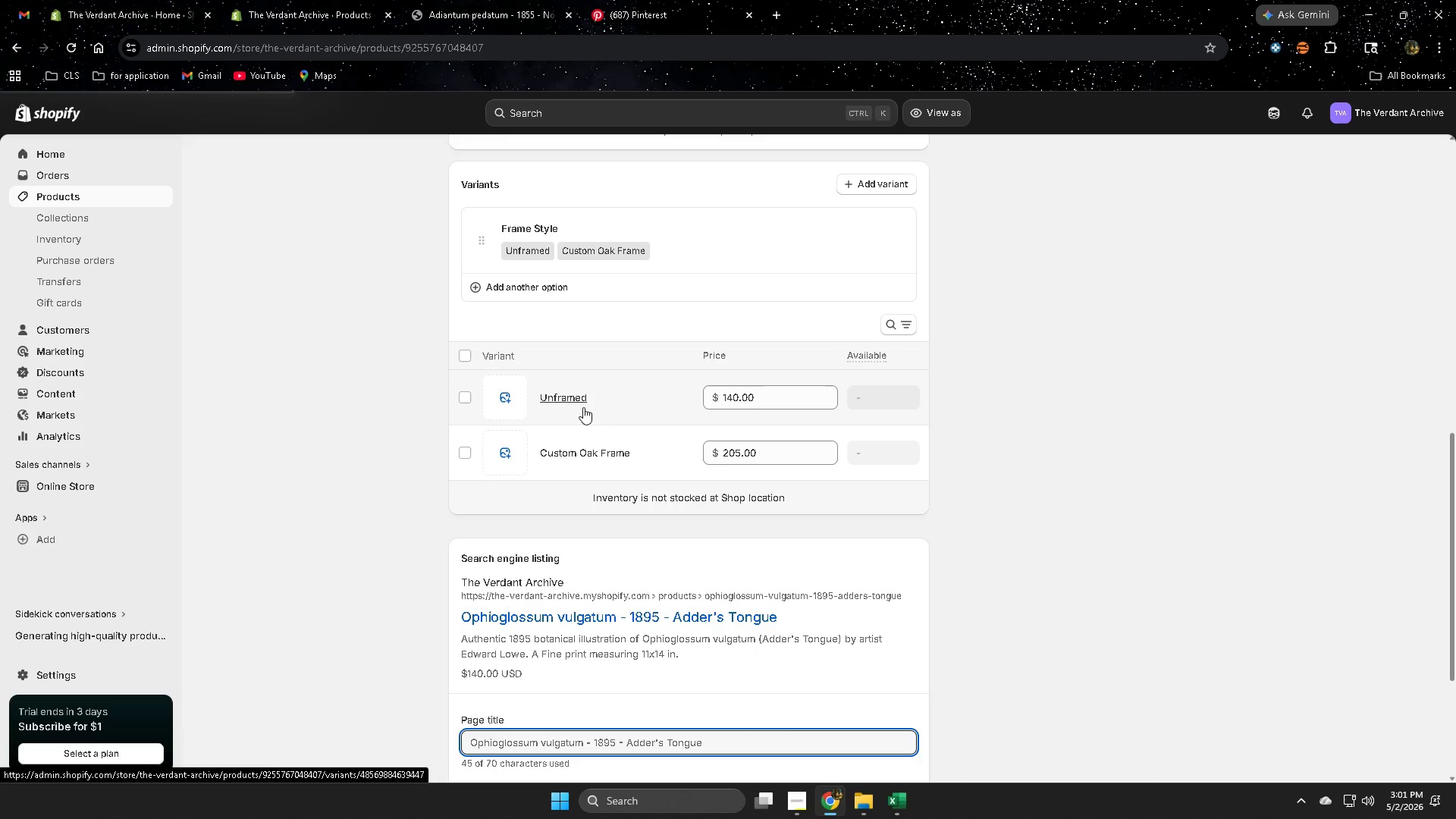 
left_click([598, 427])
 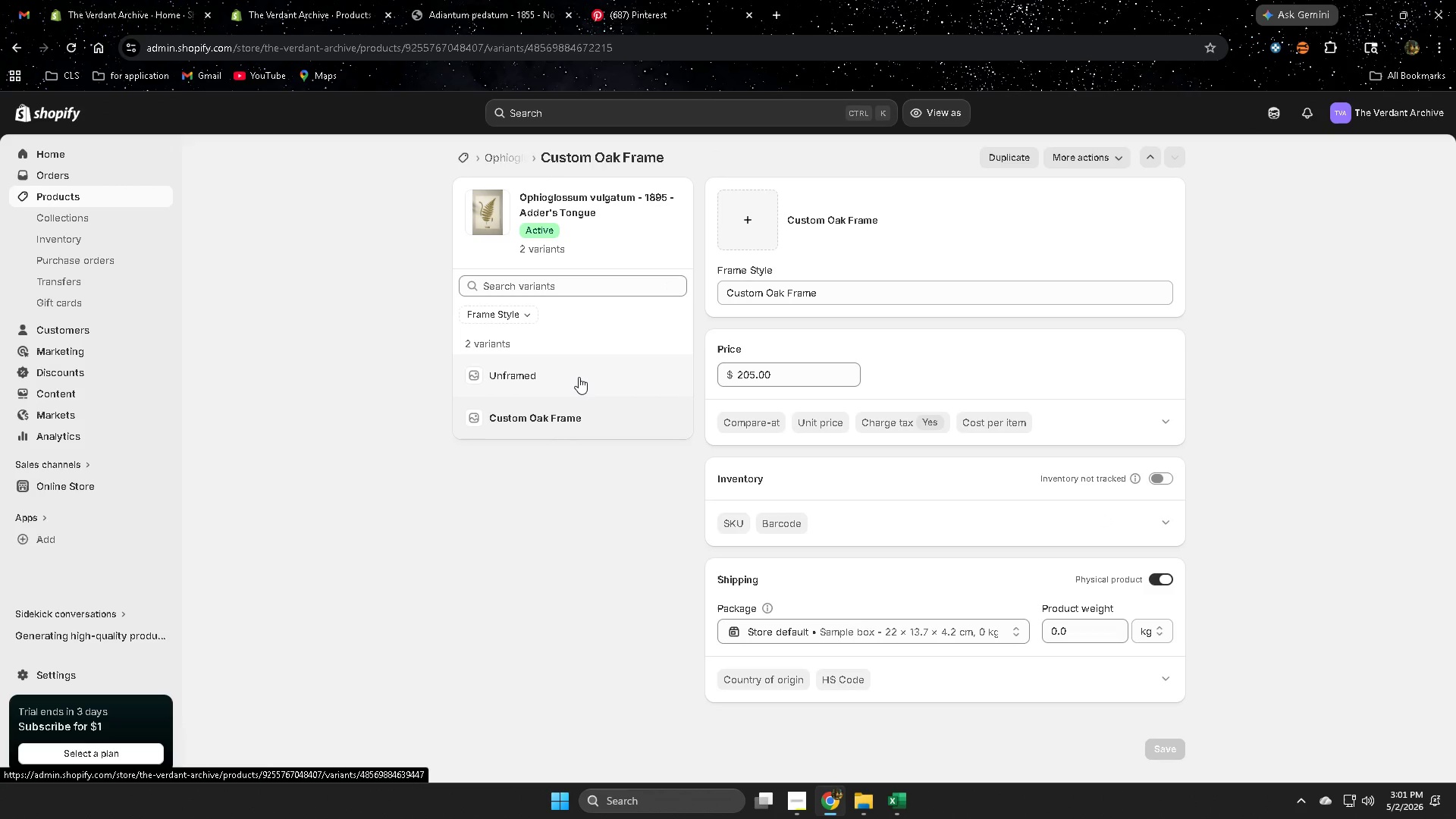 
wait(6.17)
 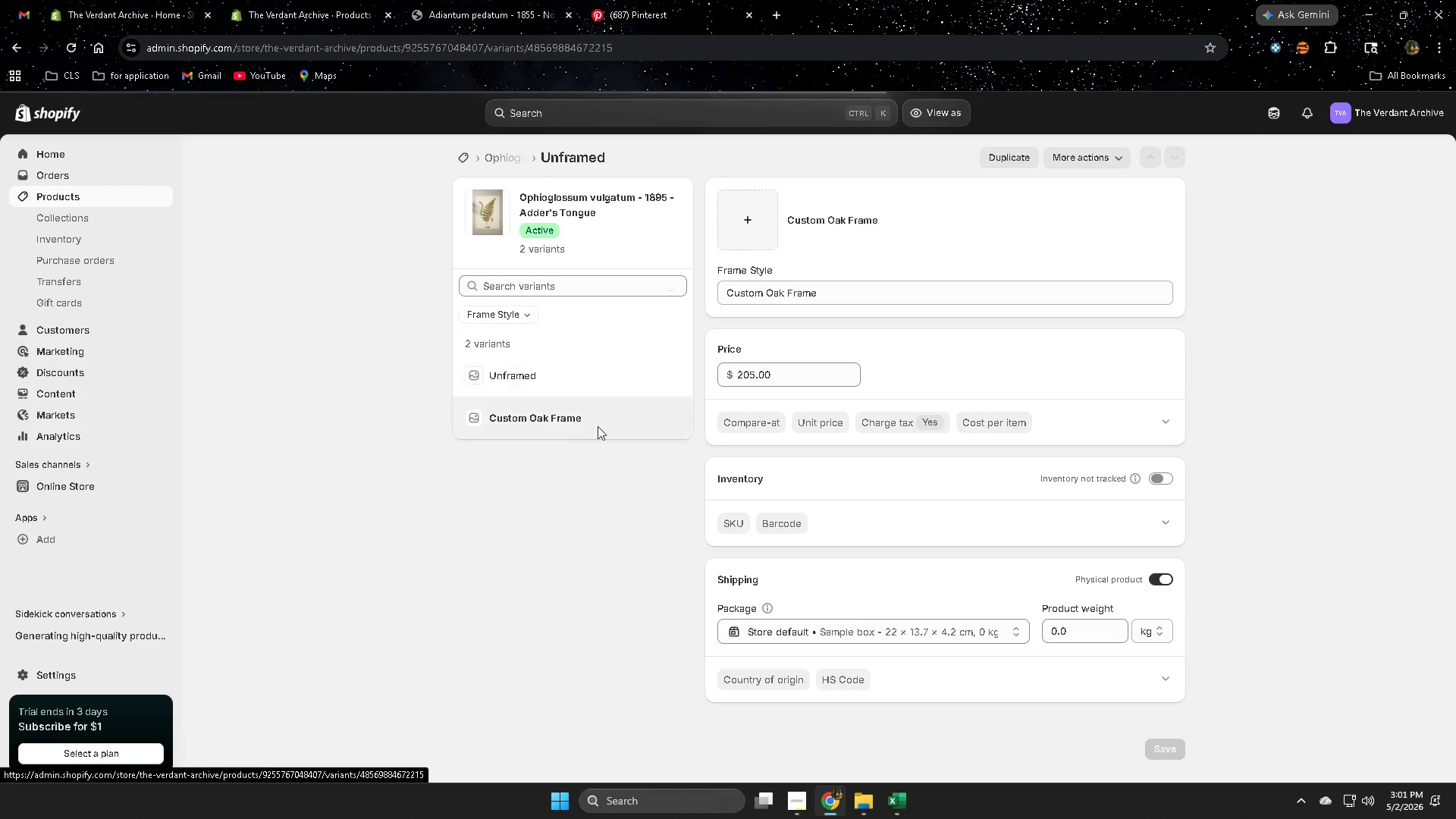 
left_click([579, 377])
 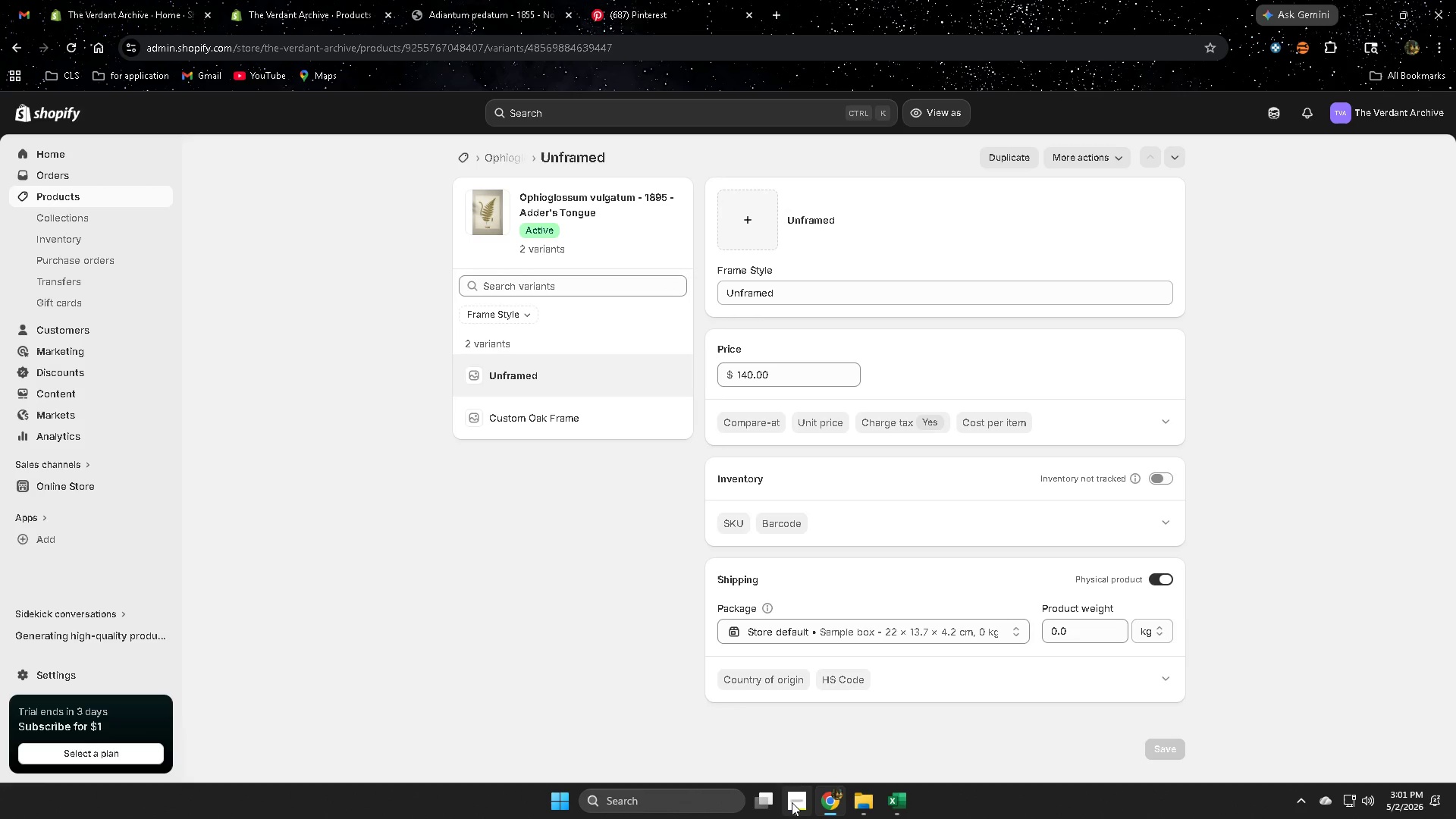 
left_click([805, 803])